 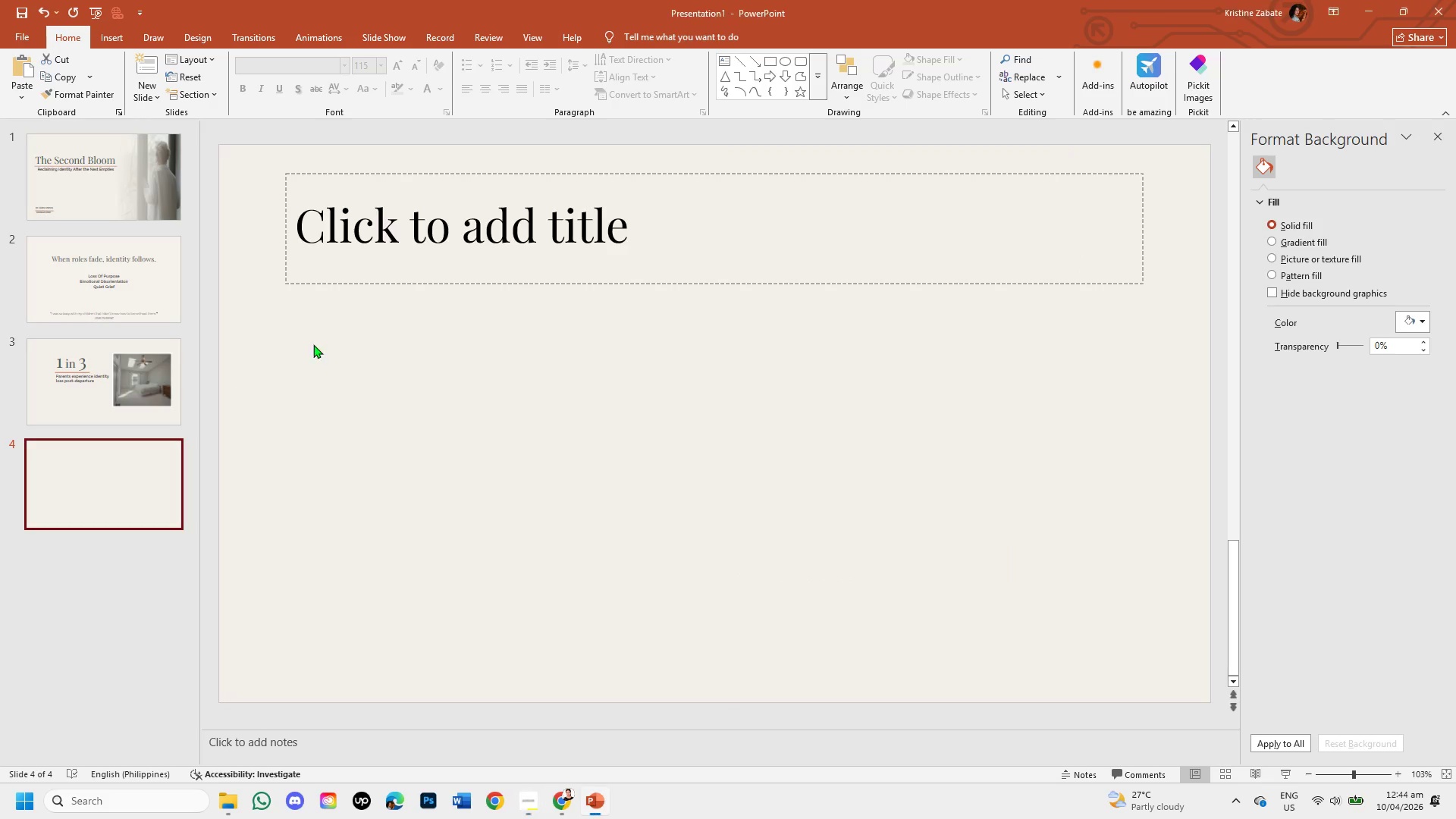 
left_click([629, 240])
 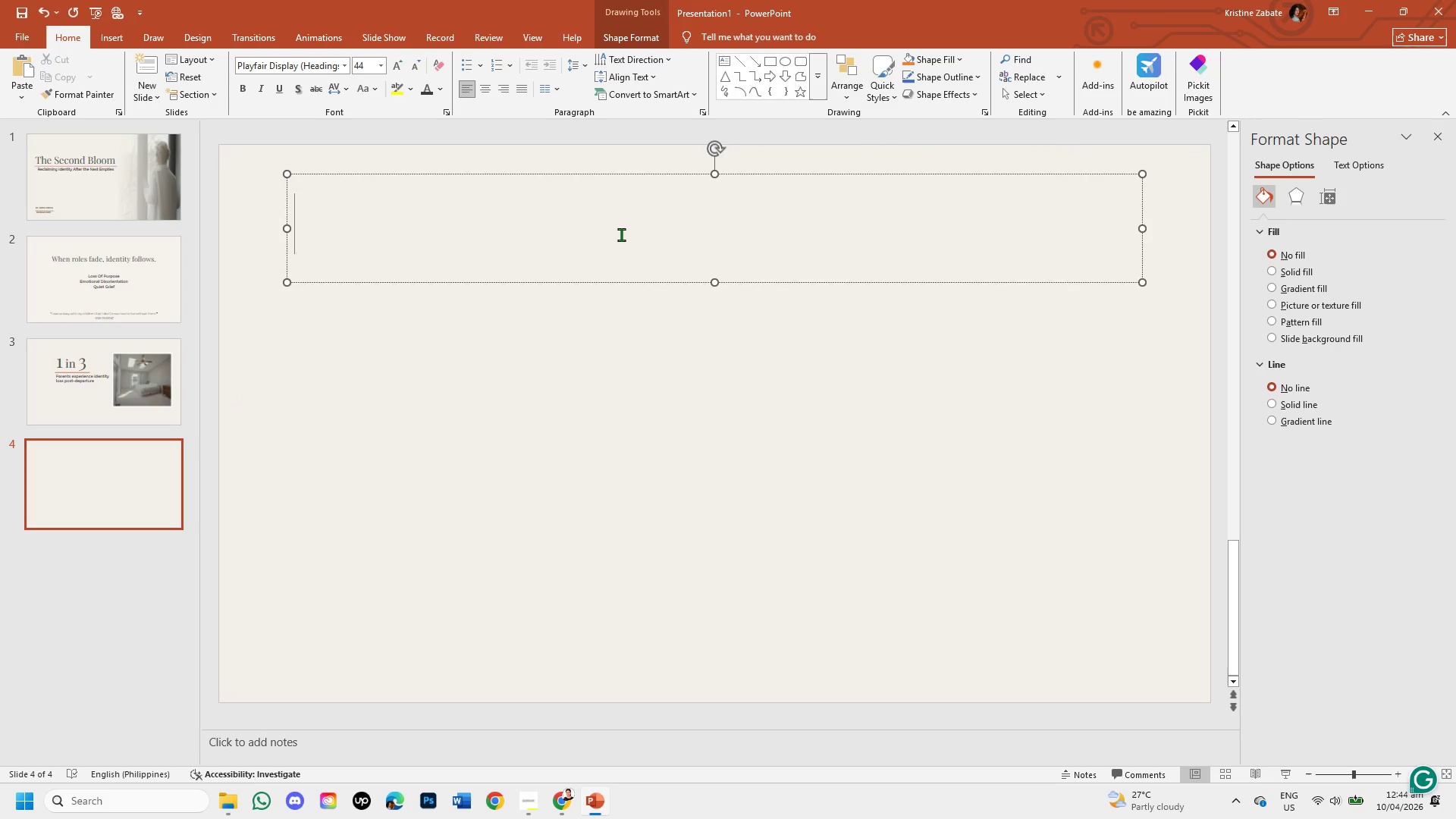 
type(Thr)
key(Backspace)
type(e Kindred p)
key(Backspace)
type(Path )
 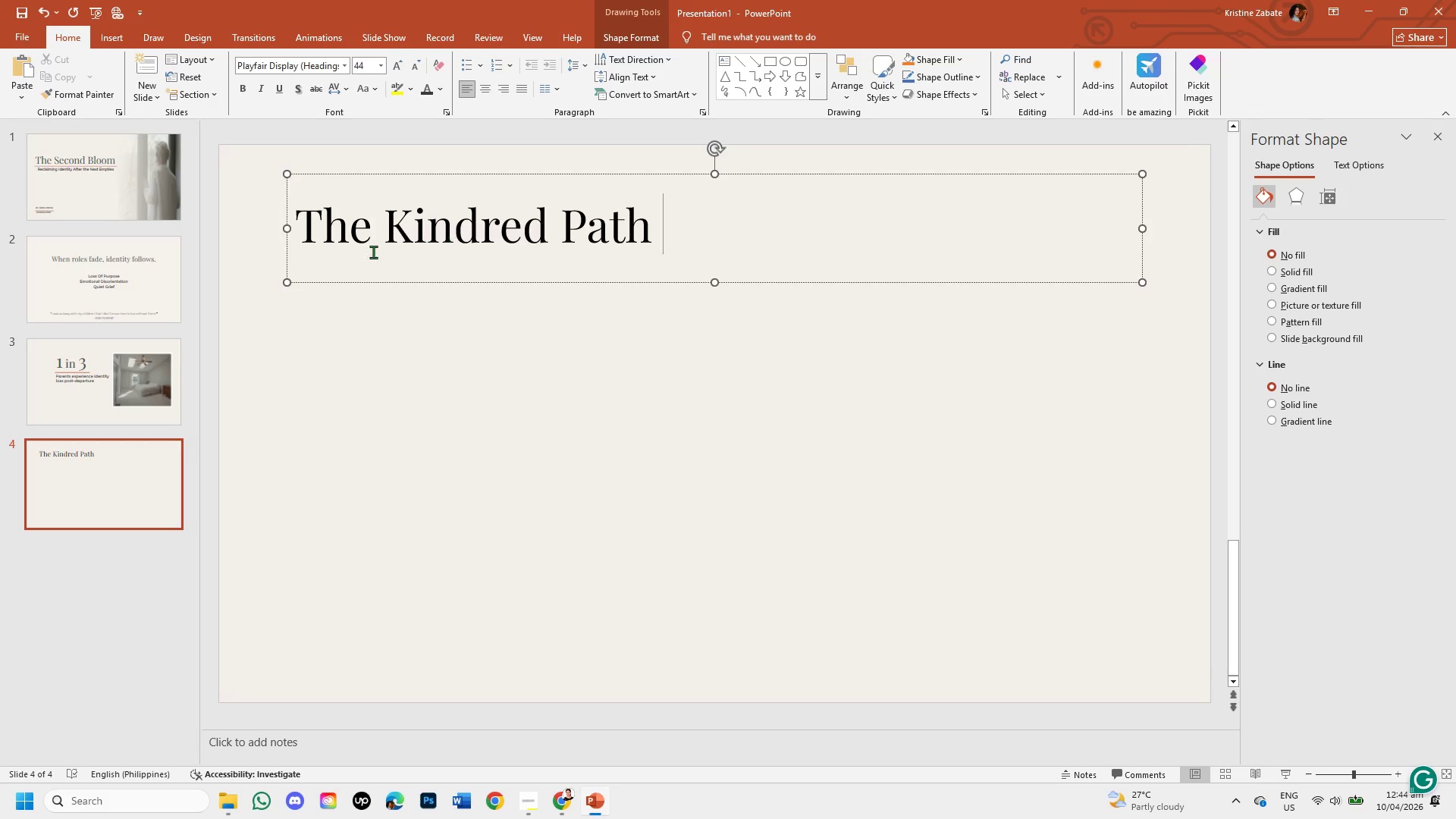 
left_click([302, 231])
 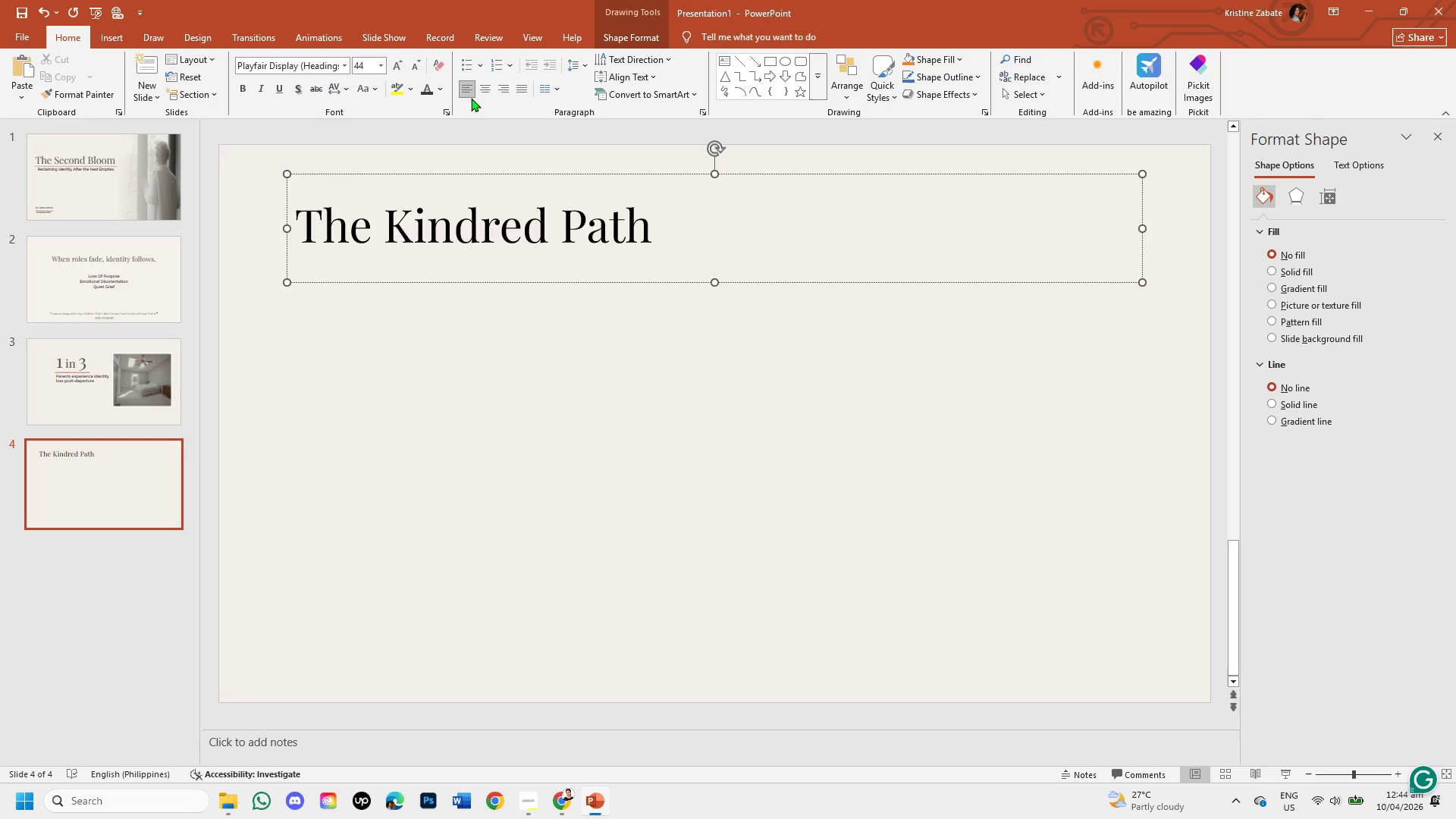 
left_click([479, 89])
 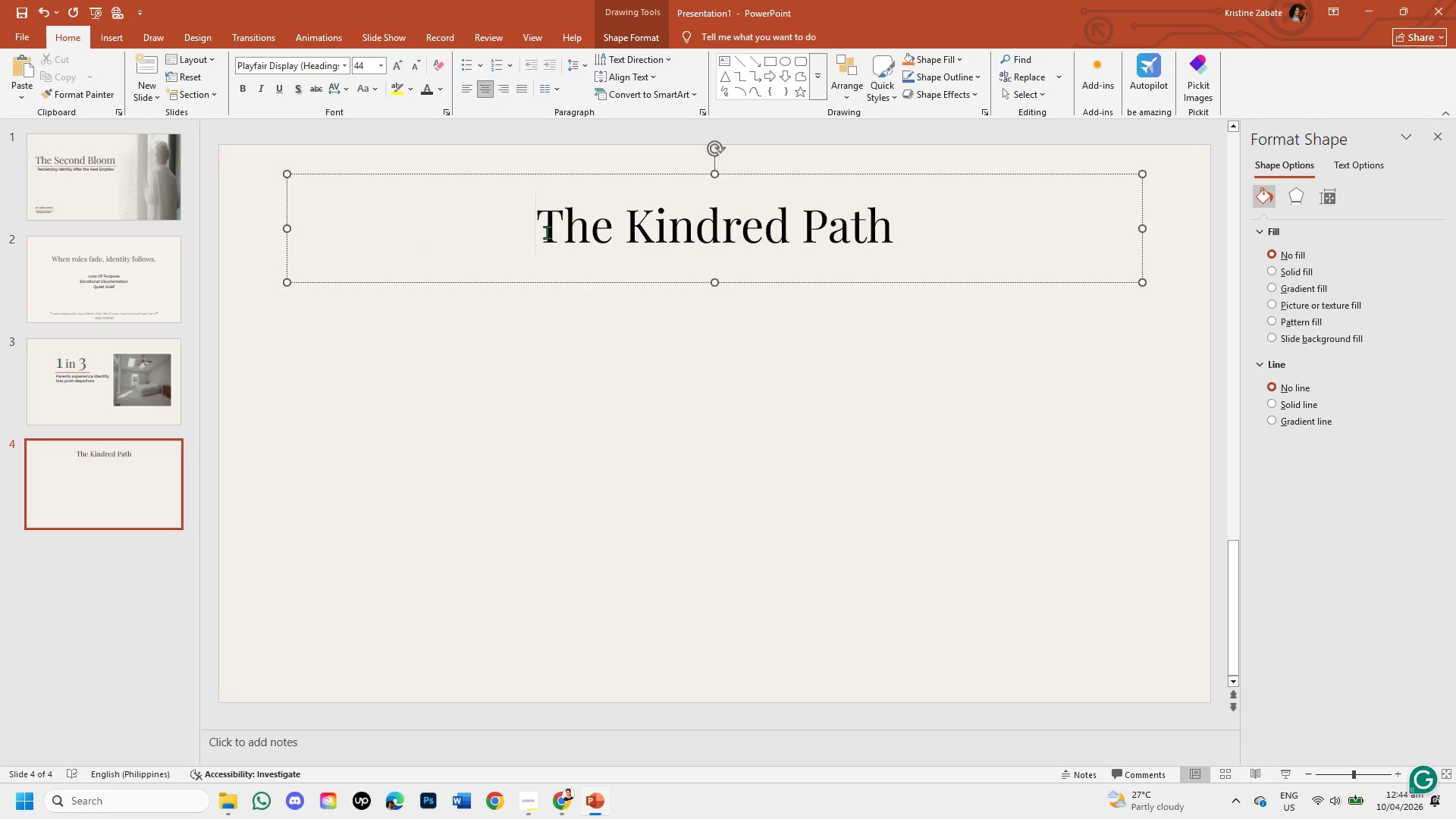 
left_click_drag(start_coordinate=[544, 232], to_coordinate=[946, 215])
 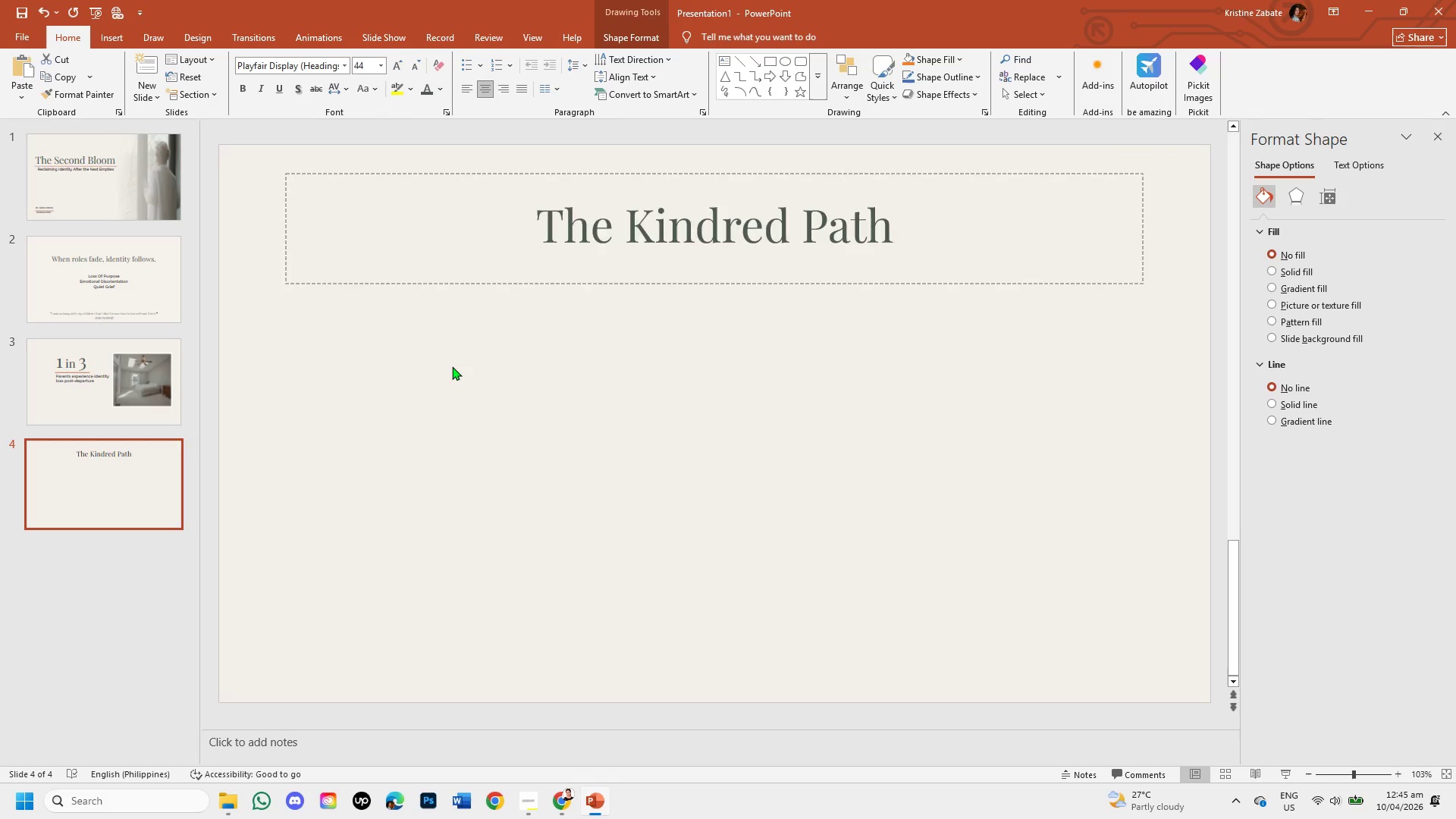 
left_click([427, 361])
 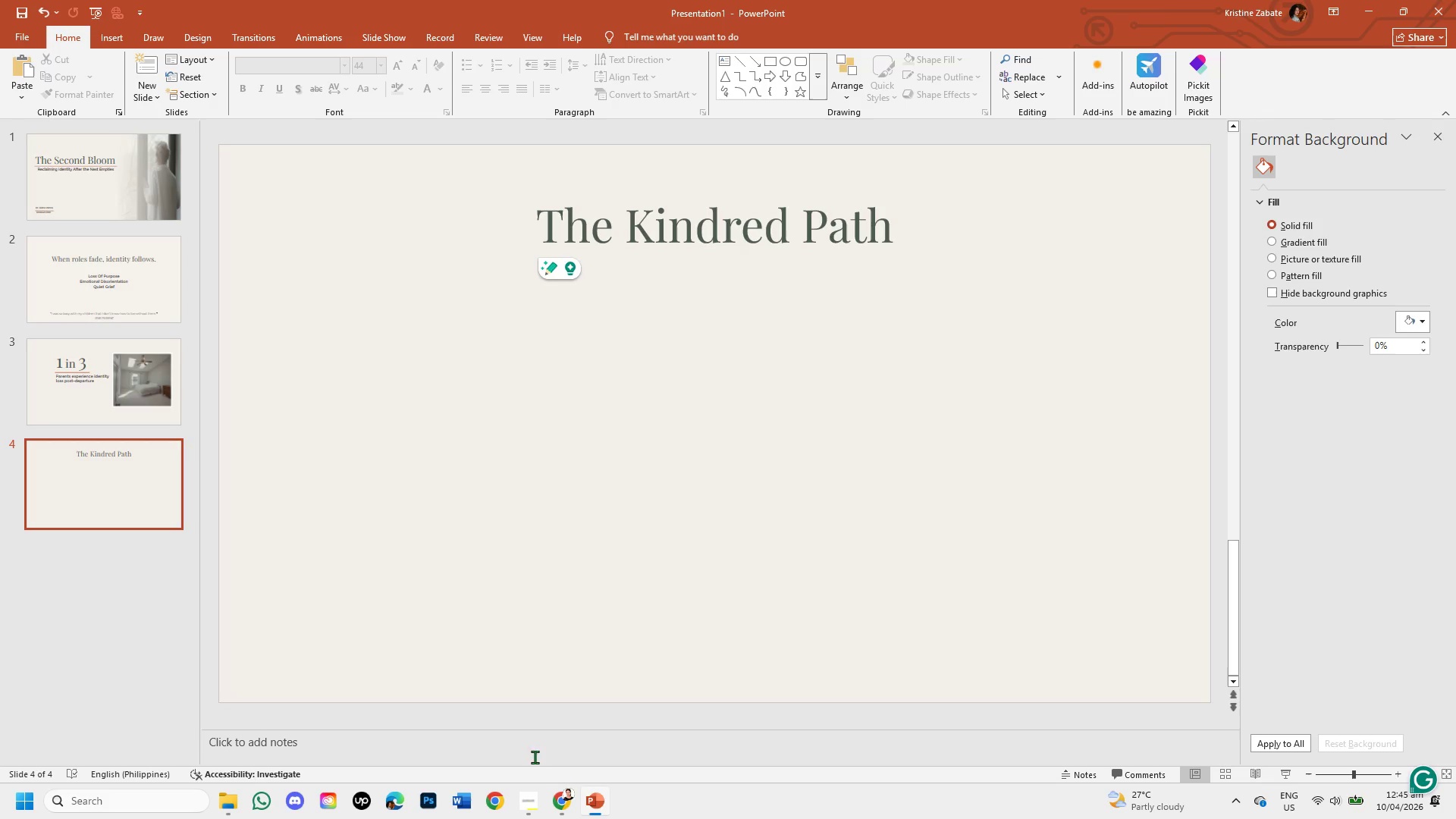 
left_click([537, 807])